 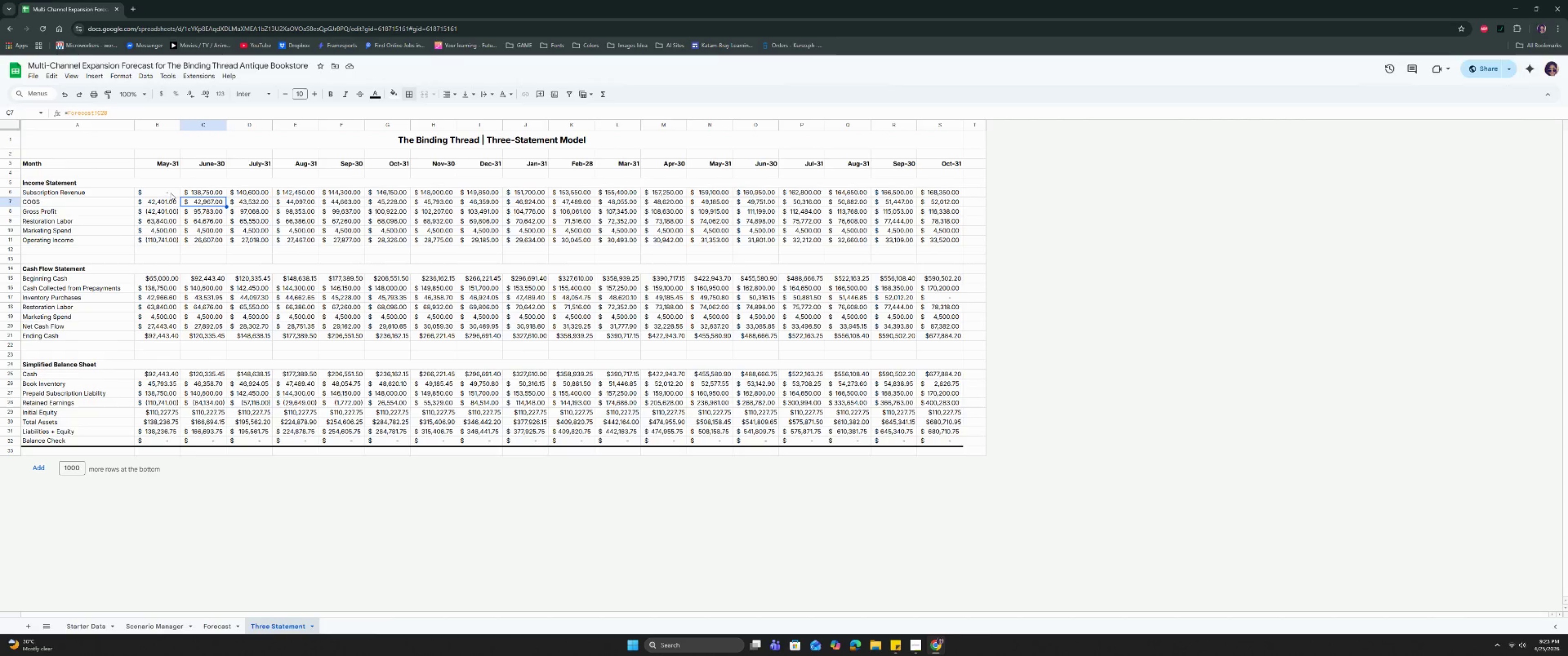 
left_click_drag(start_coordinate=[157, 191], to_coordinate=[276, 446])
 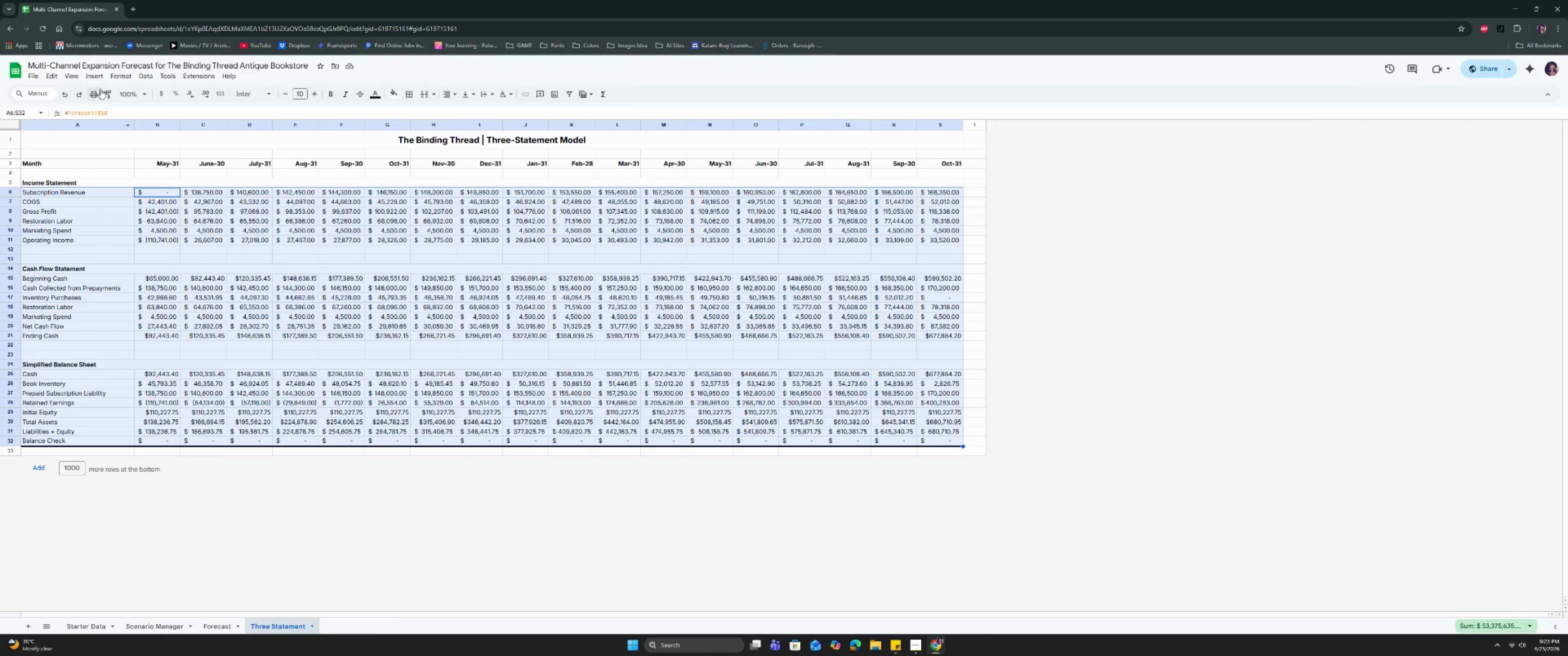 
left_click([111, 78])
 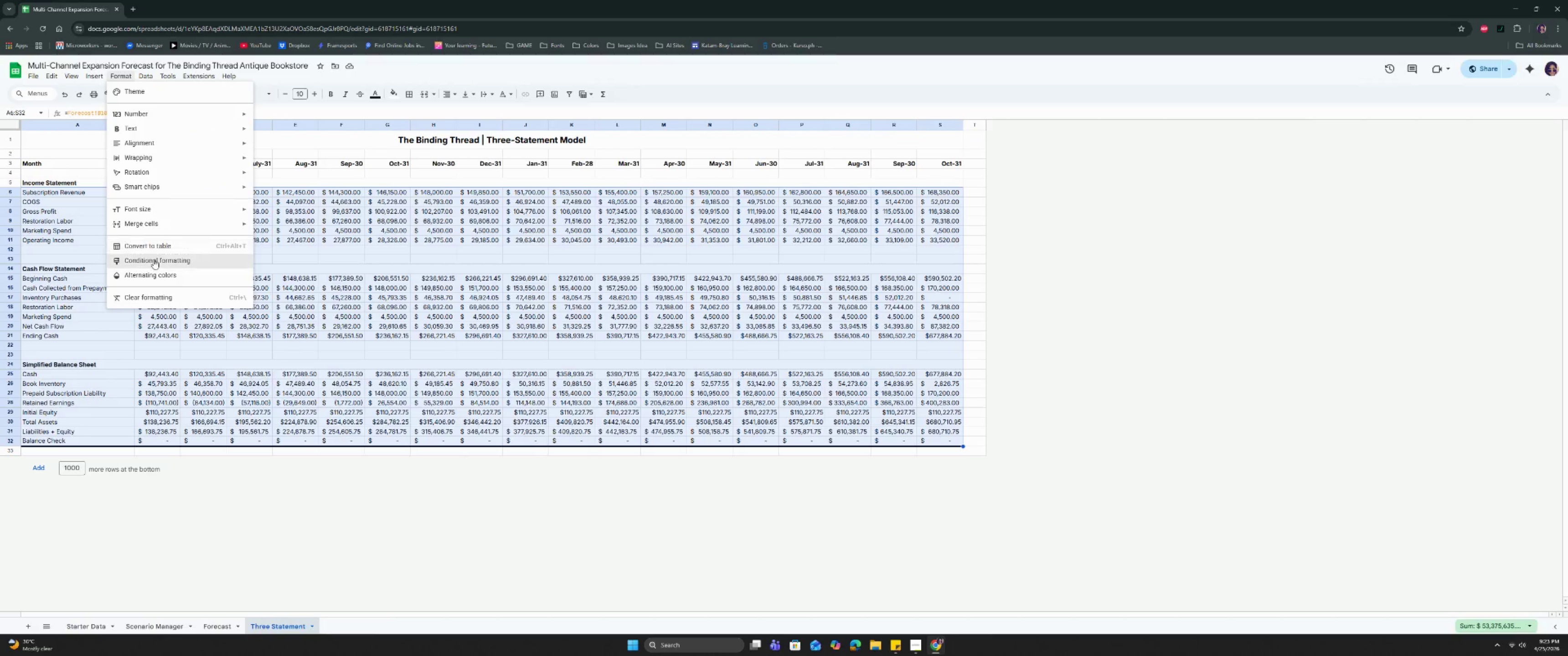 
left_click([154, 261])
 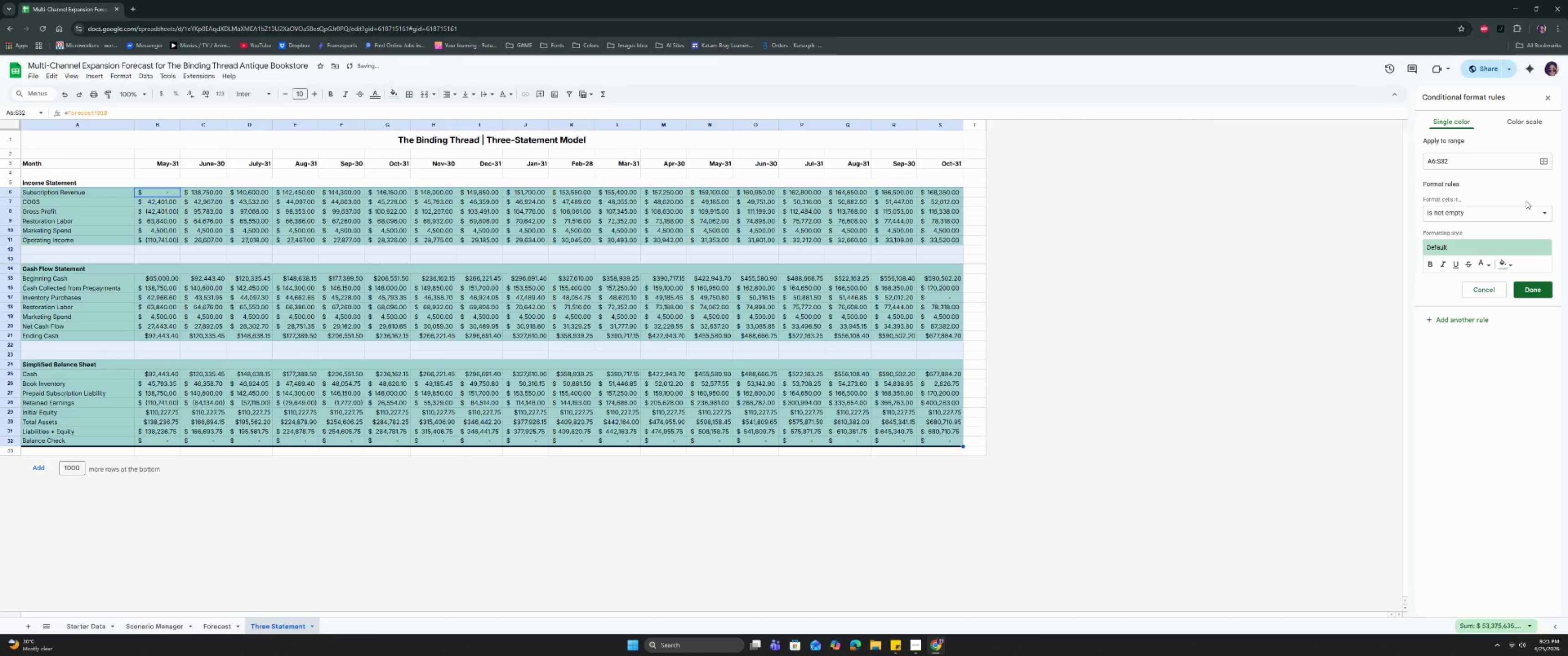 
left_click([1486, 214])
 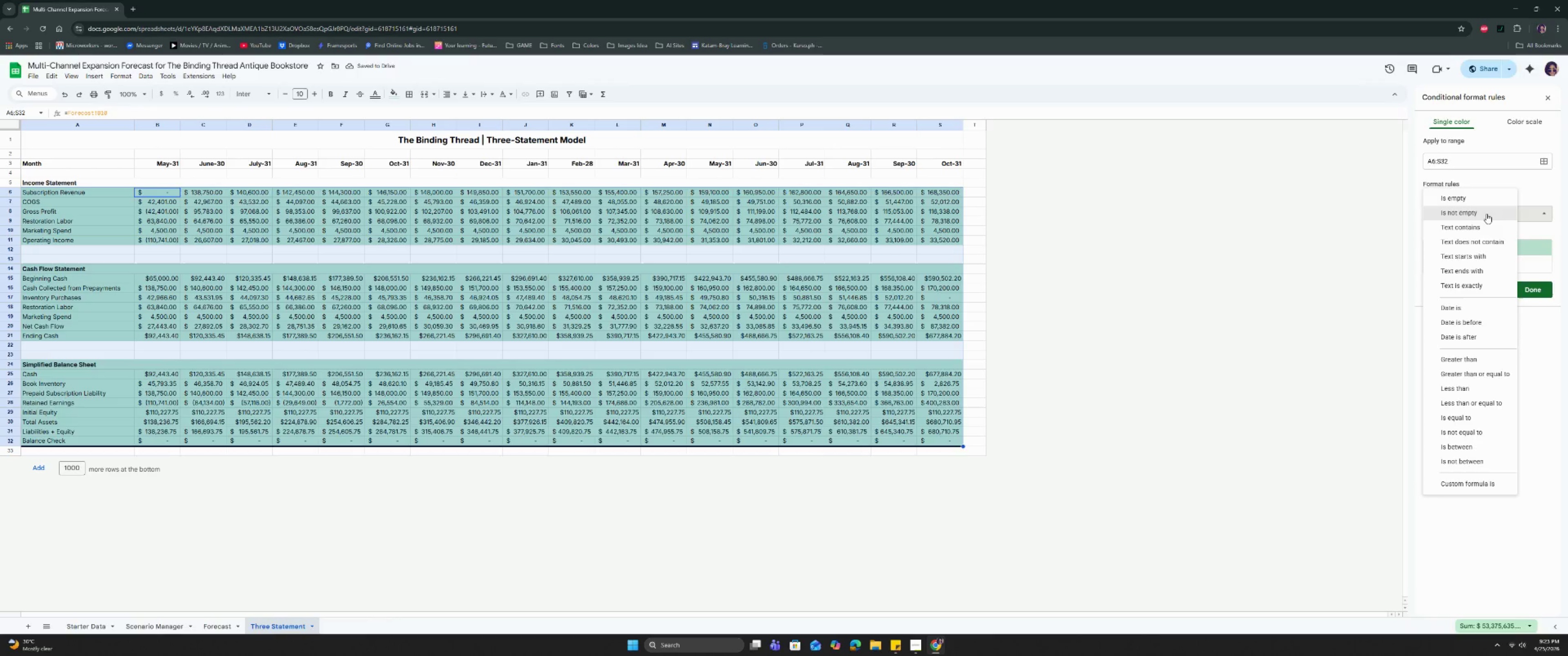 
wait(8.12)
 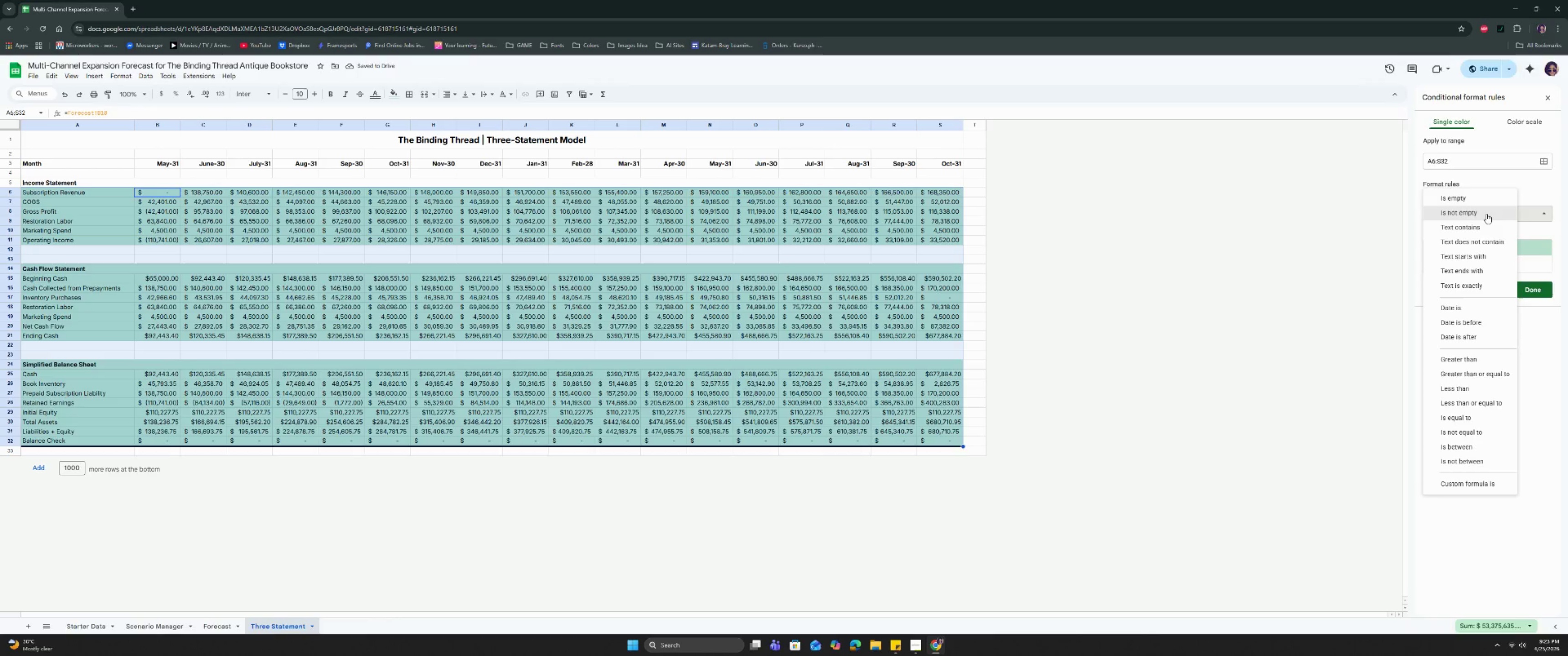 
left_click([1467, 389])
 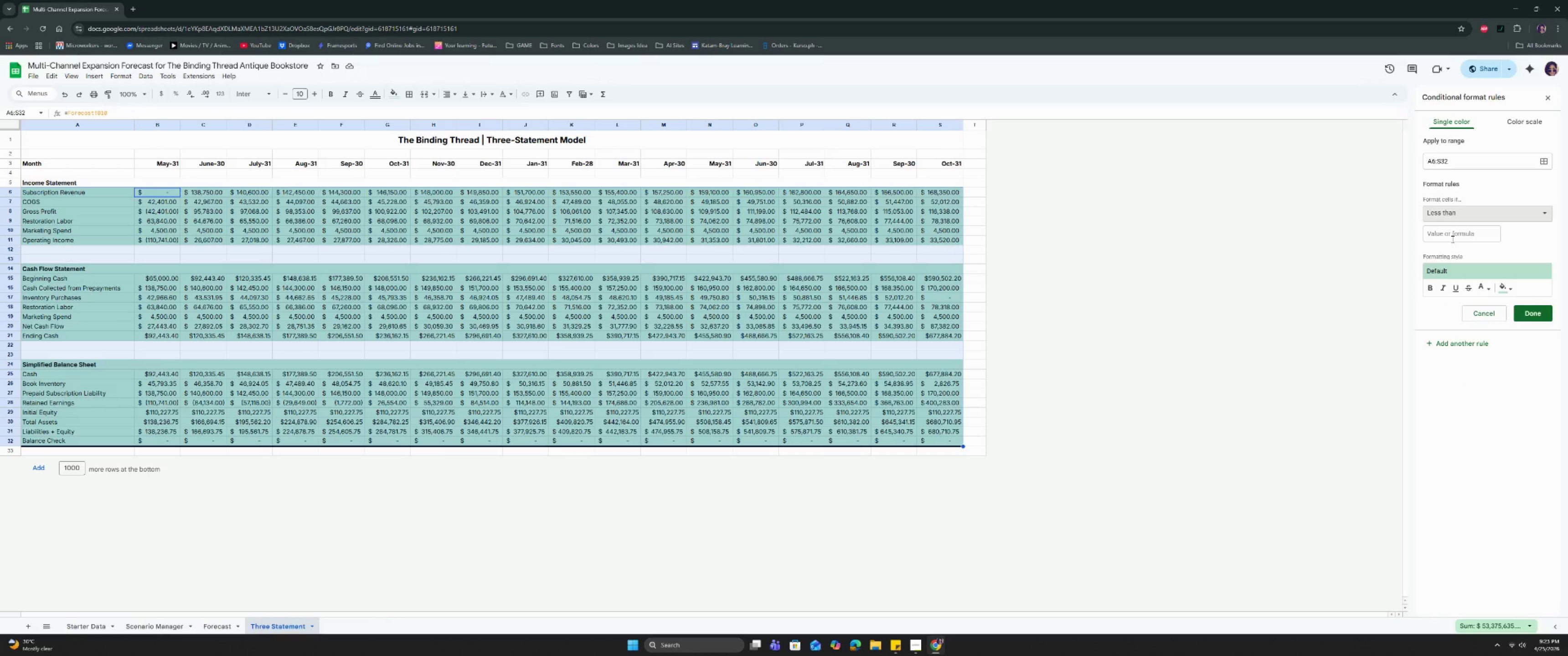 
left_click([1452, 239])
 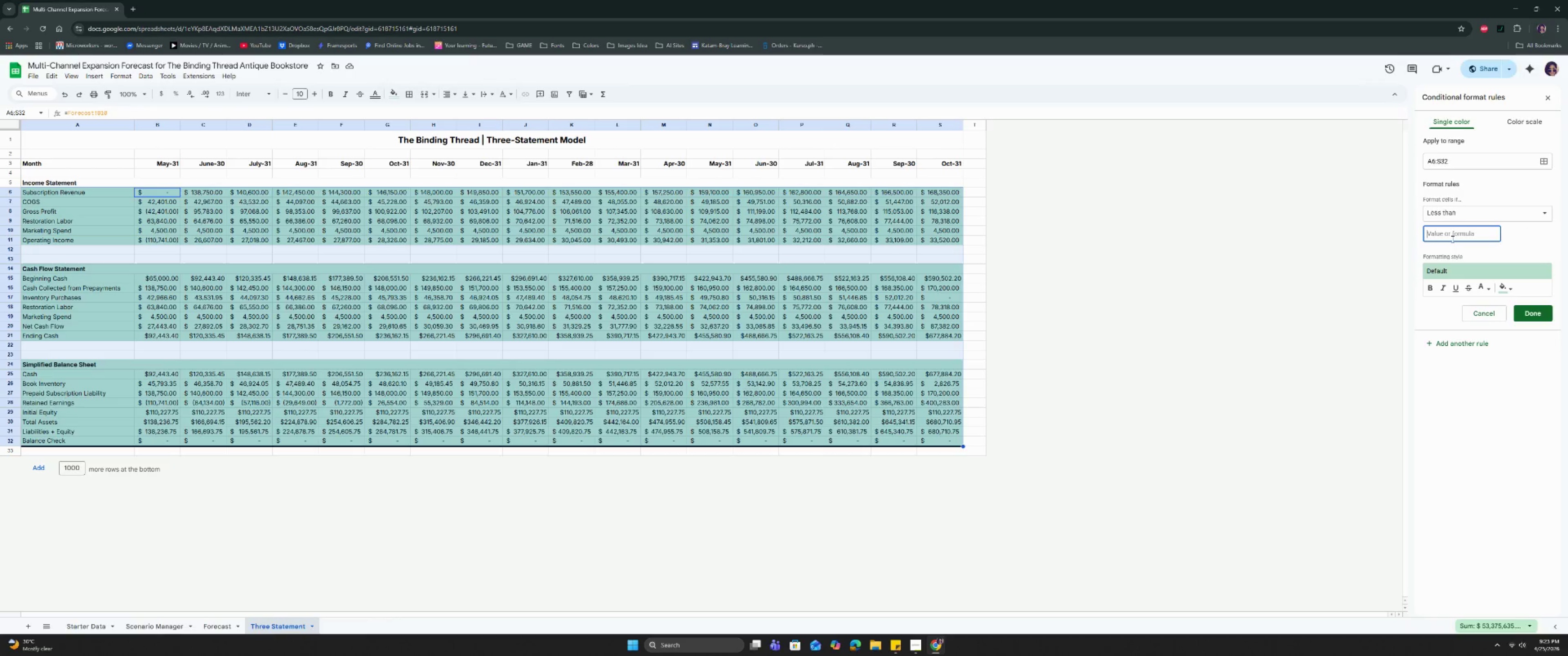 
key(0)
 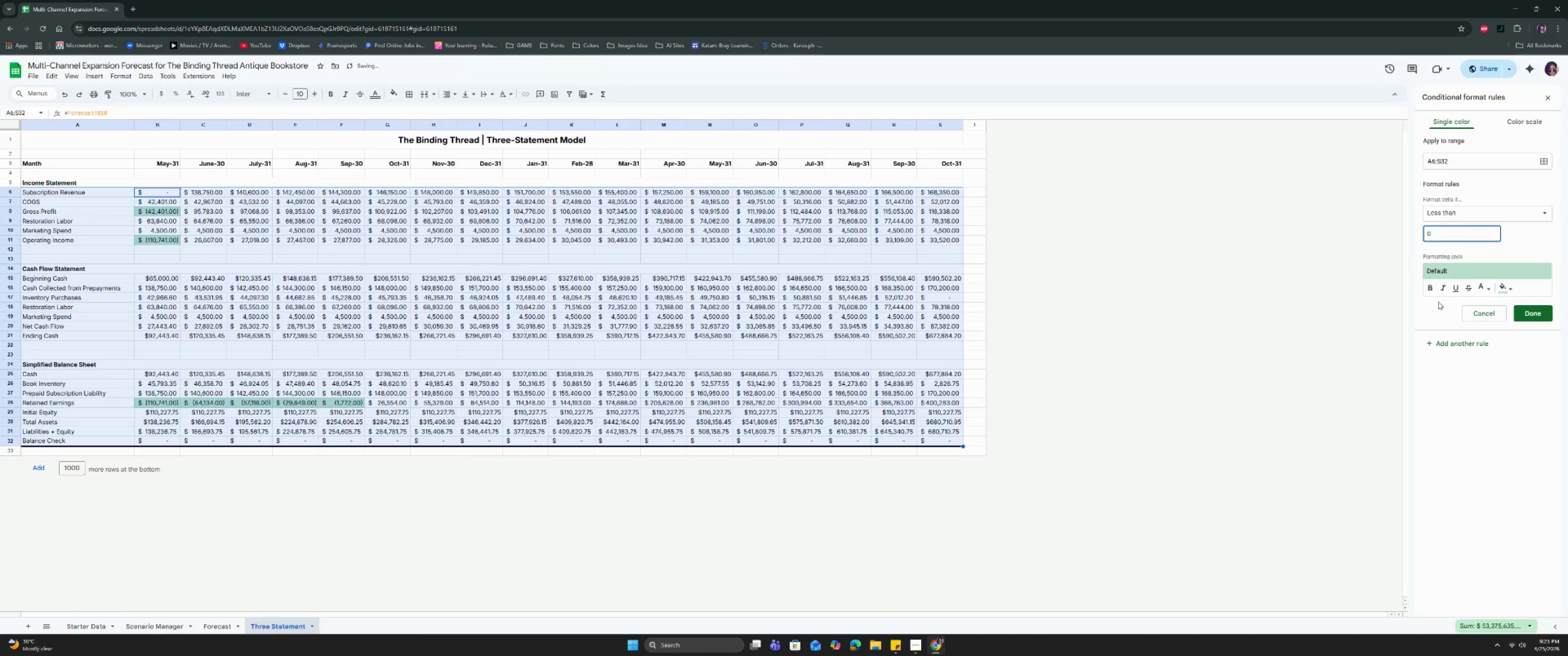 
left_click([1505, 289])
 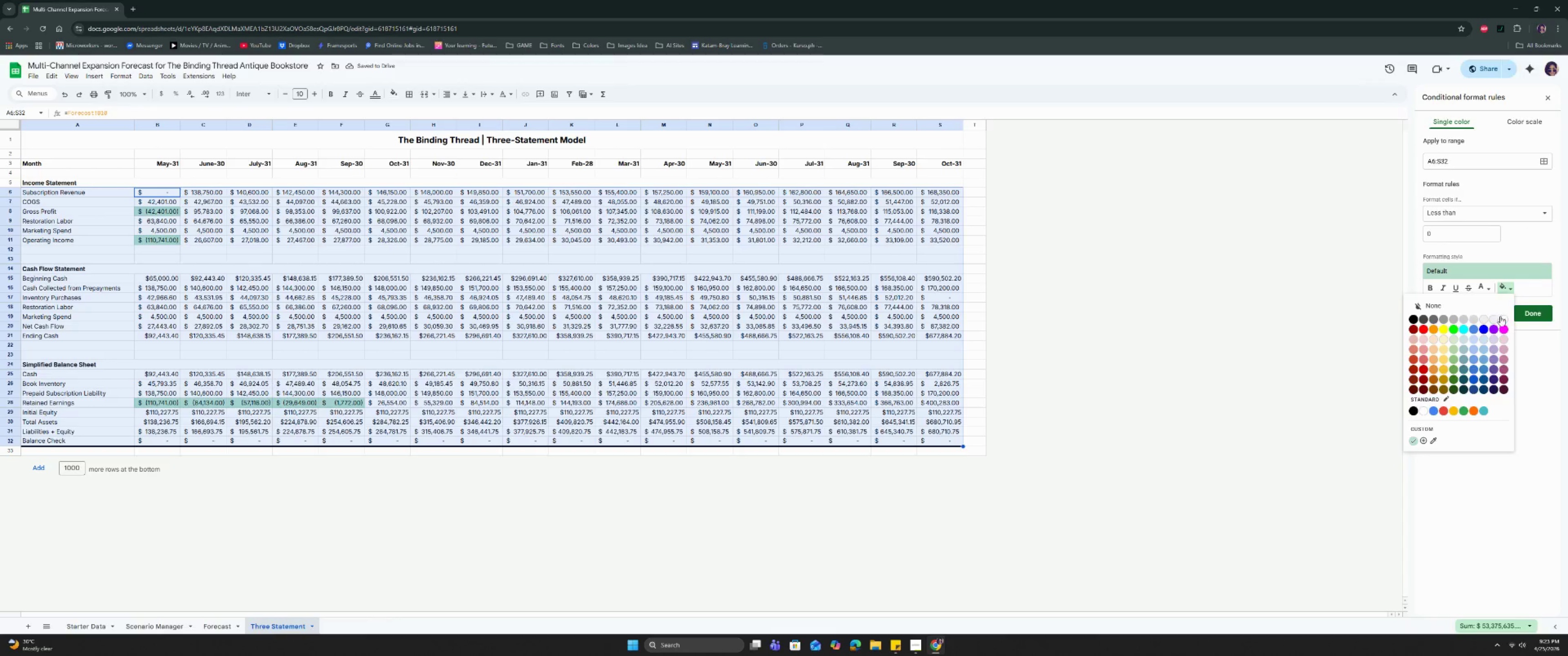 
left_click([1504, 318])
 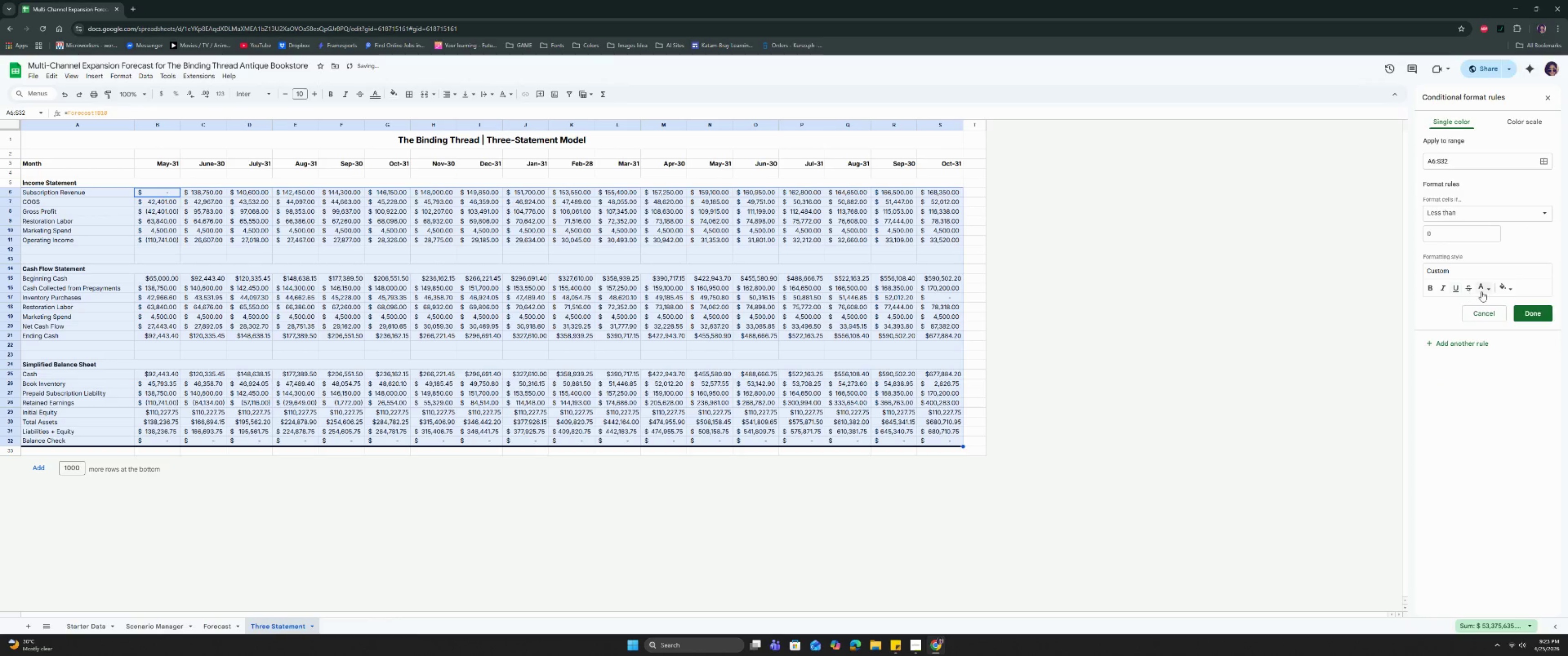 
left_click([1482, 292])
 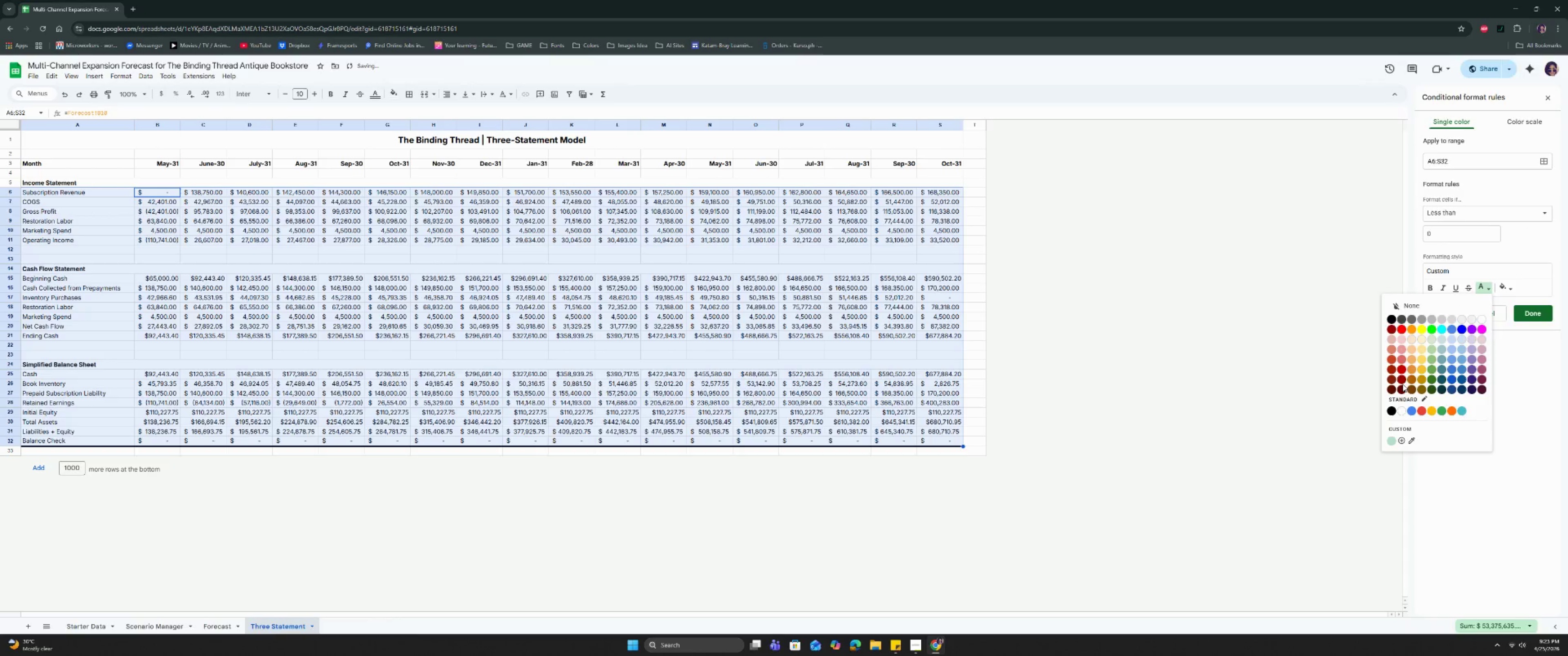 
left_click([1403, 377])
 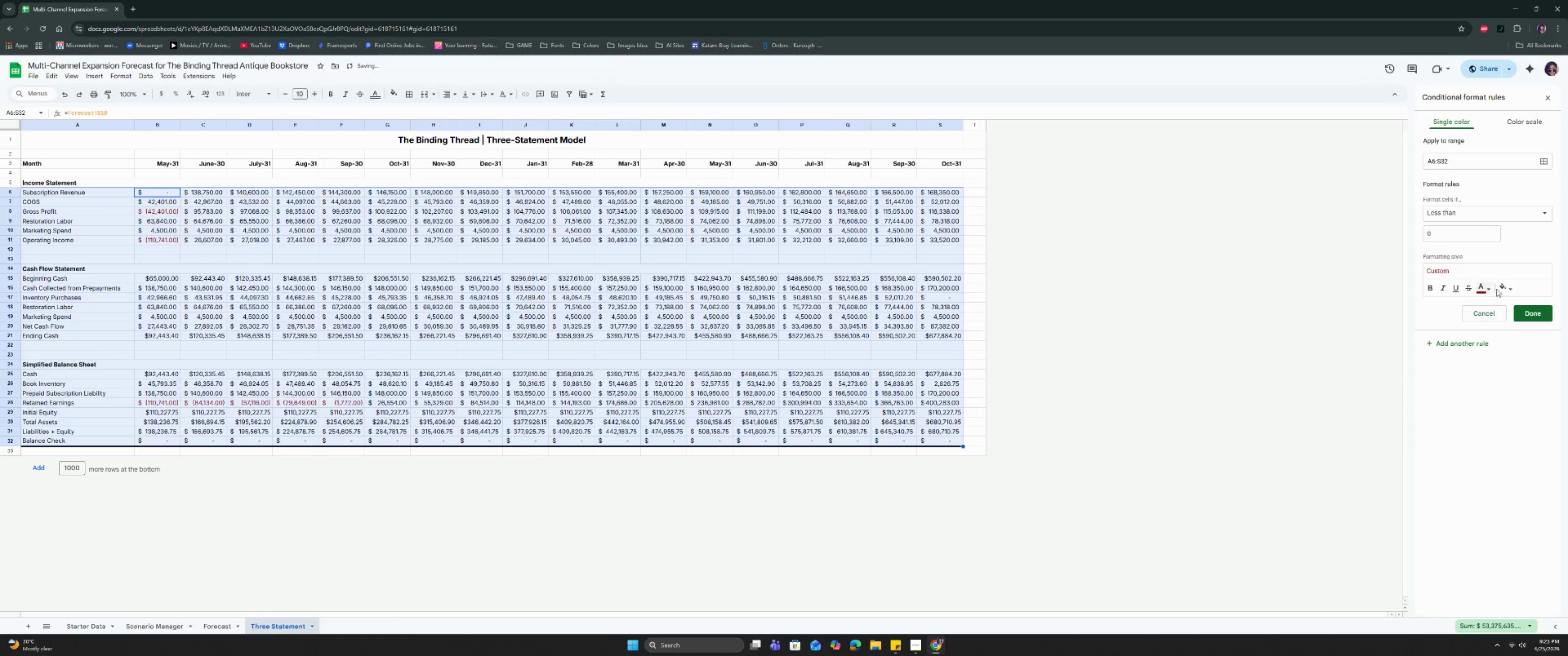 
left_click([1485, 290])
 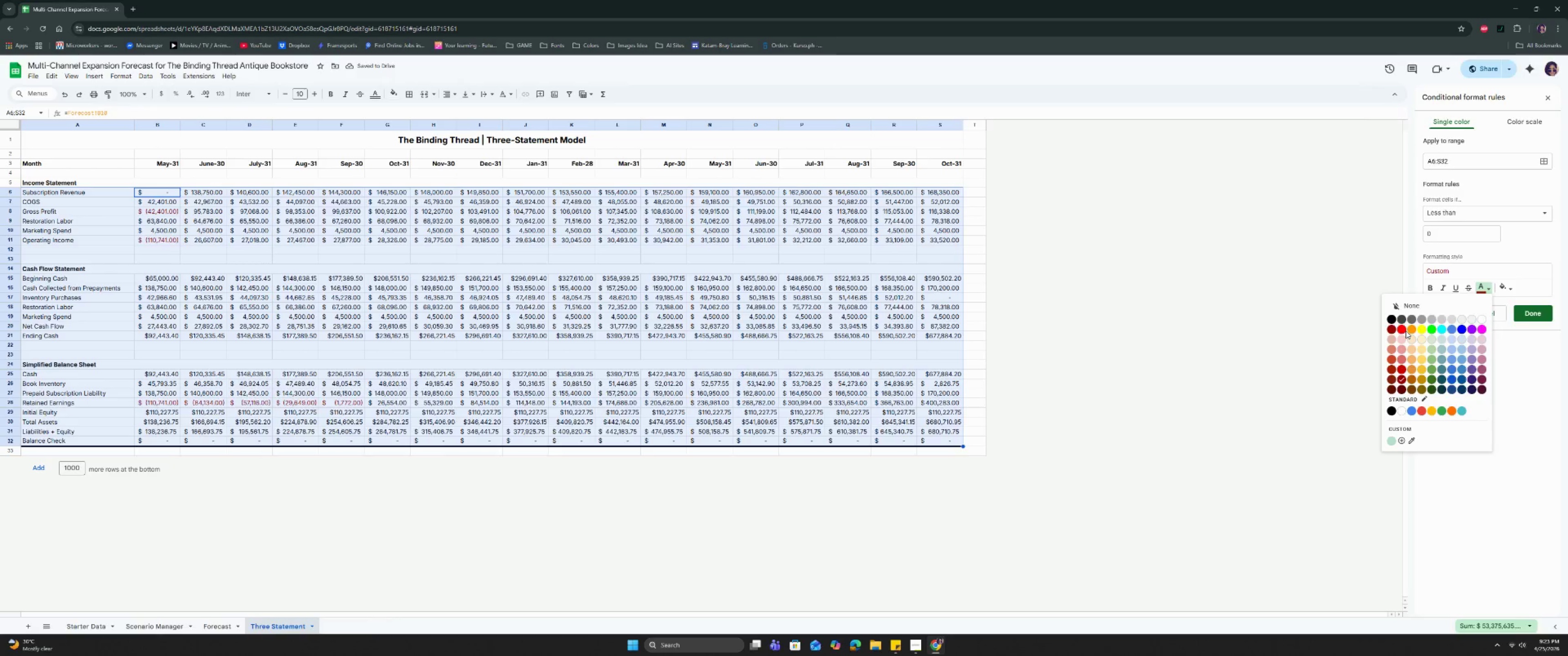 
left_click([1400, 331])
 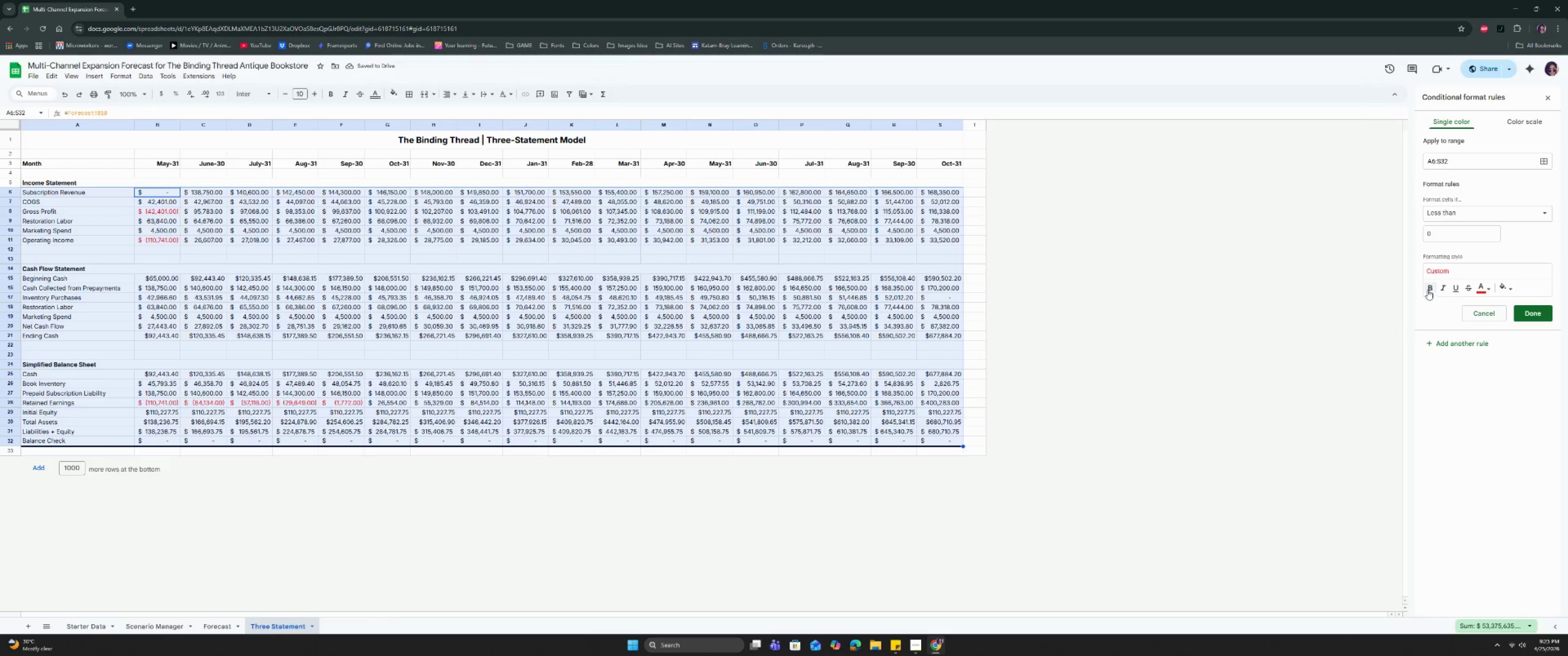 
wait(5.87)
 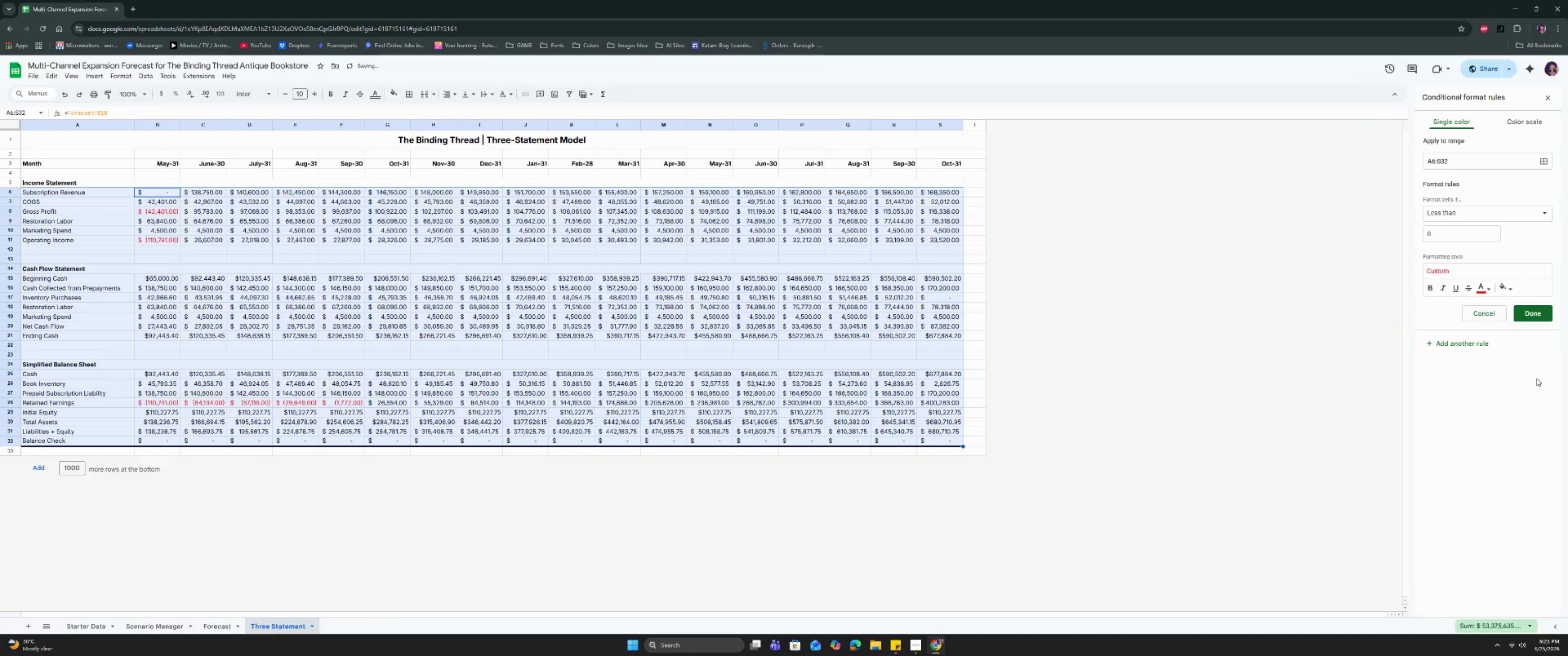 
left_click([1428, 289])
 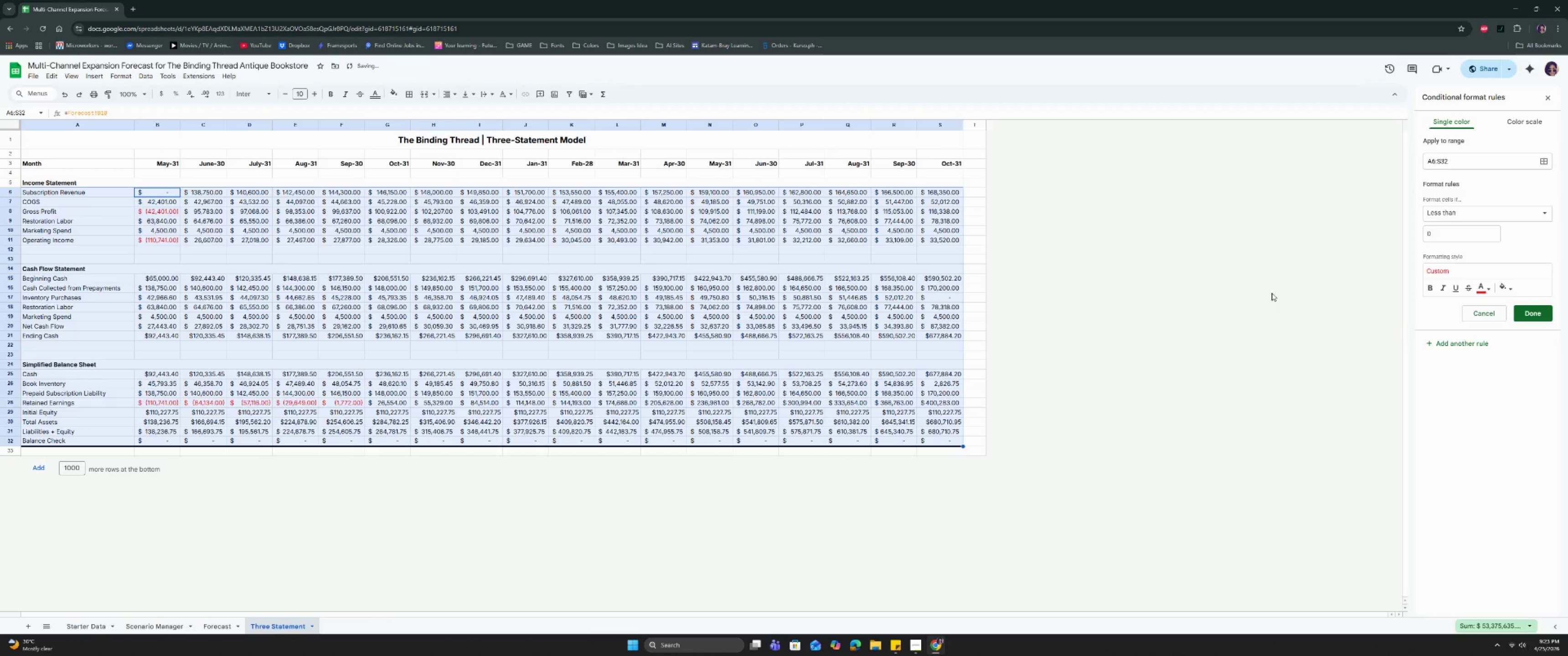 
left_click([1272, 293])
 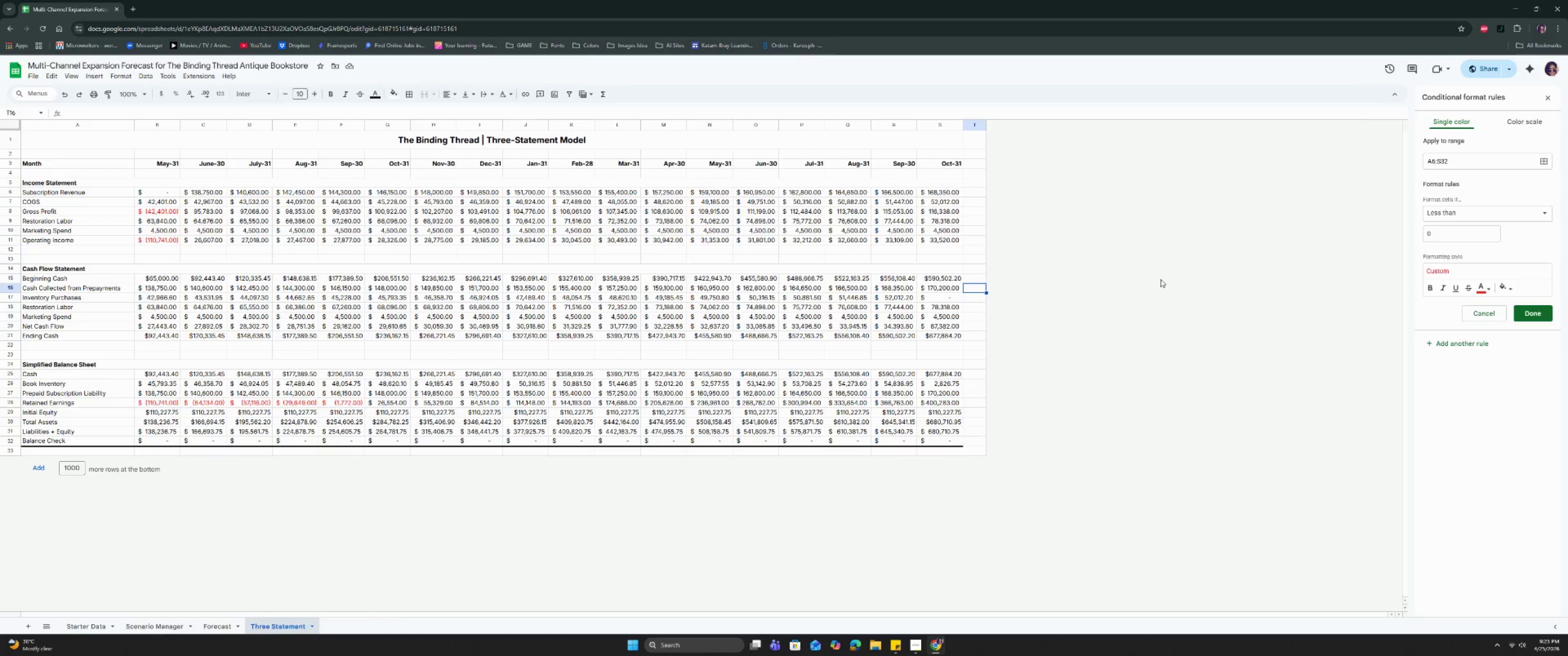 
wait(6.52)
 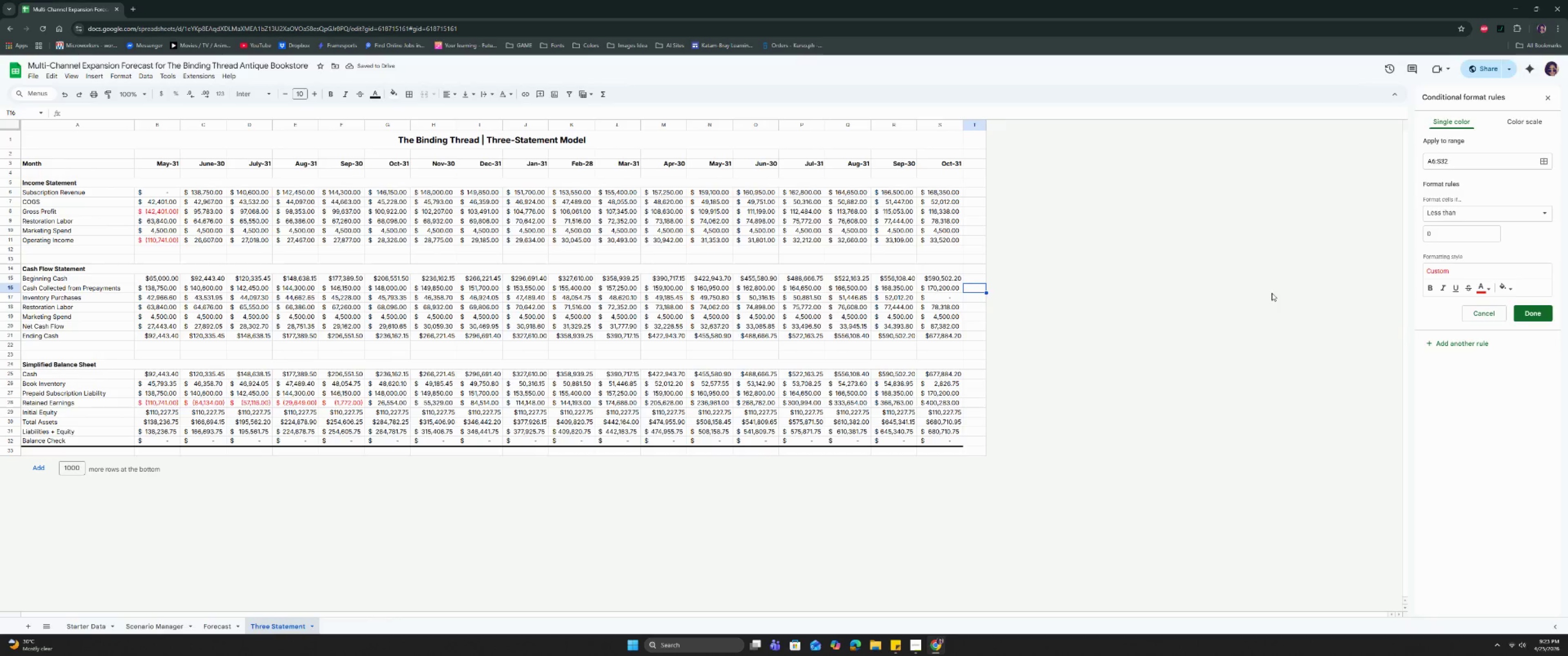 
left_click([216, 626])
 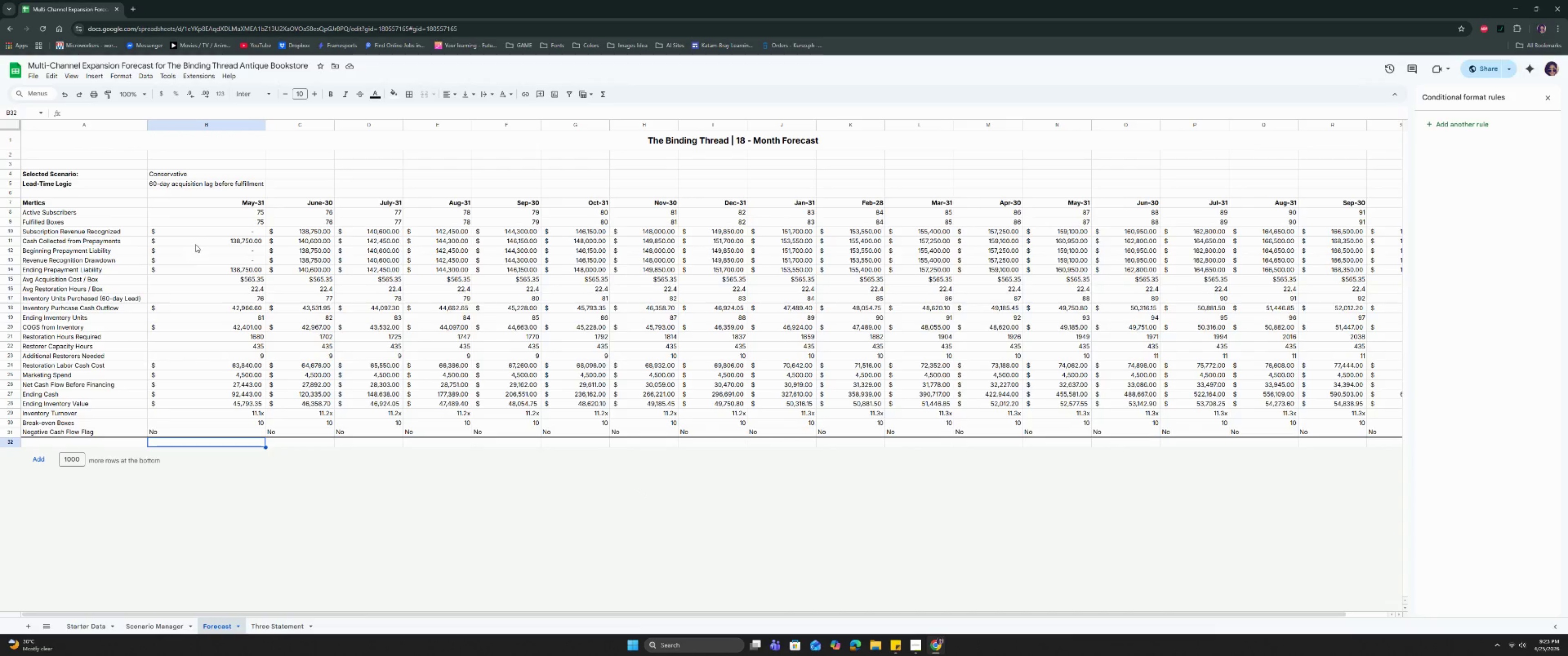 
left_click([205, 205])
 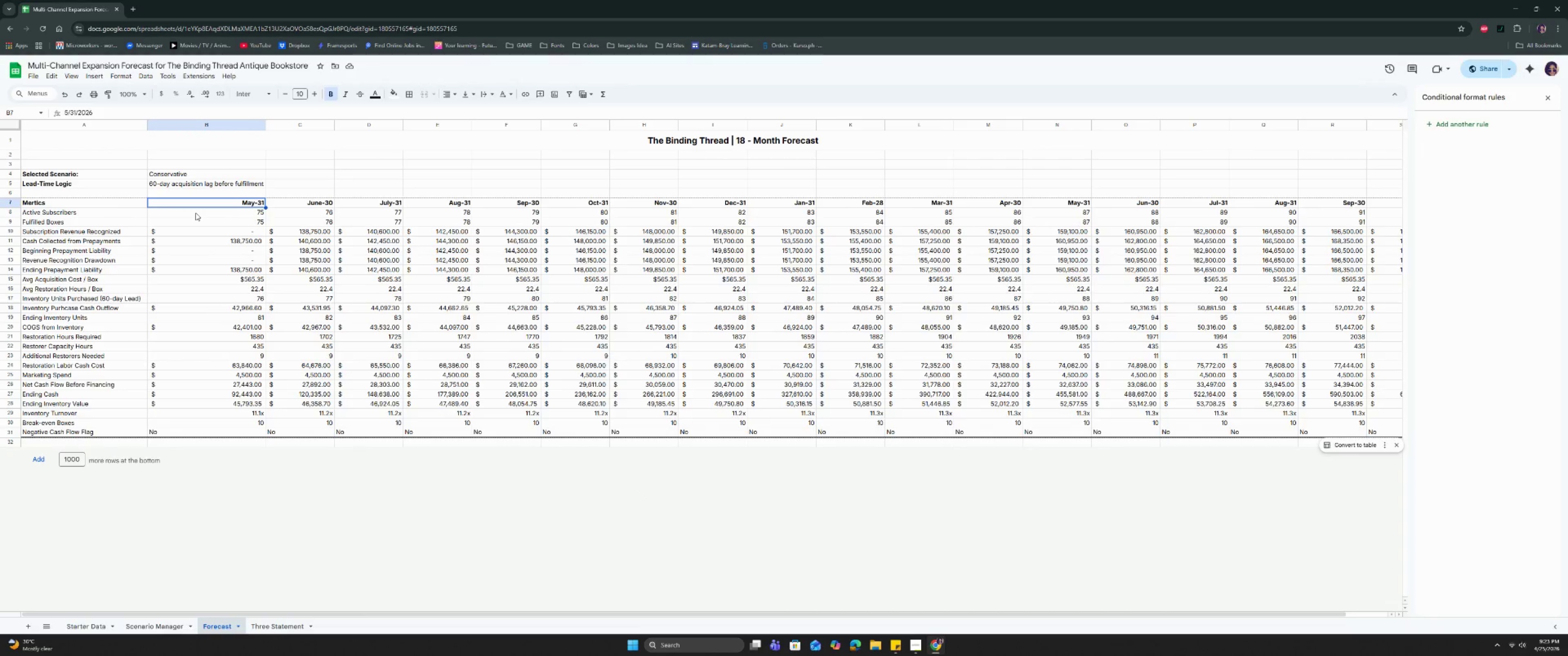 
left_click_drag(start_coordinate=[196, 213], to_coordinate=[1370, 436])
 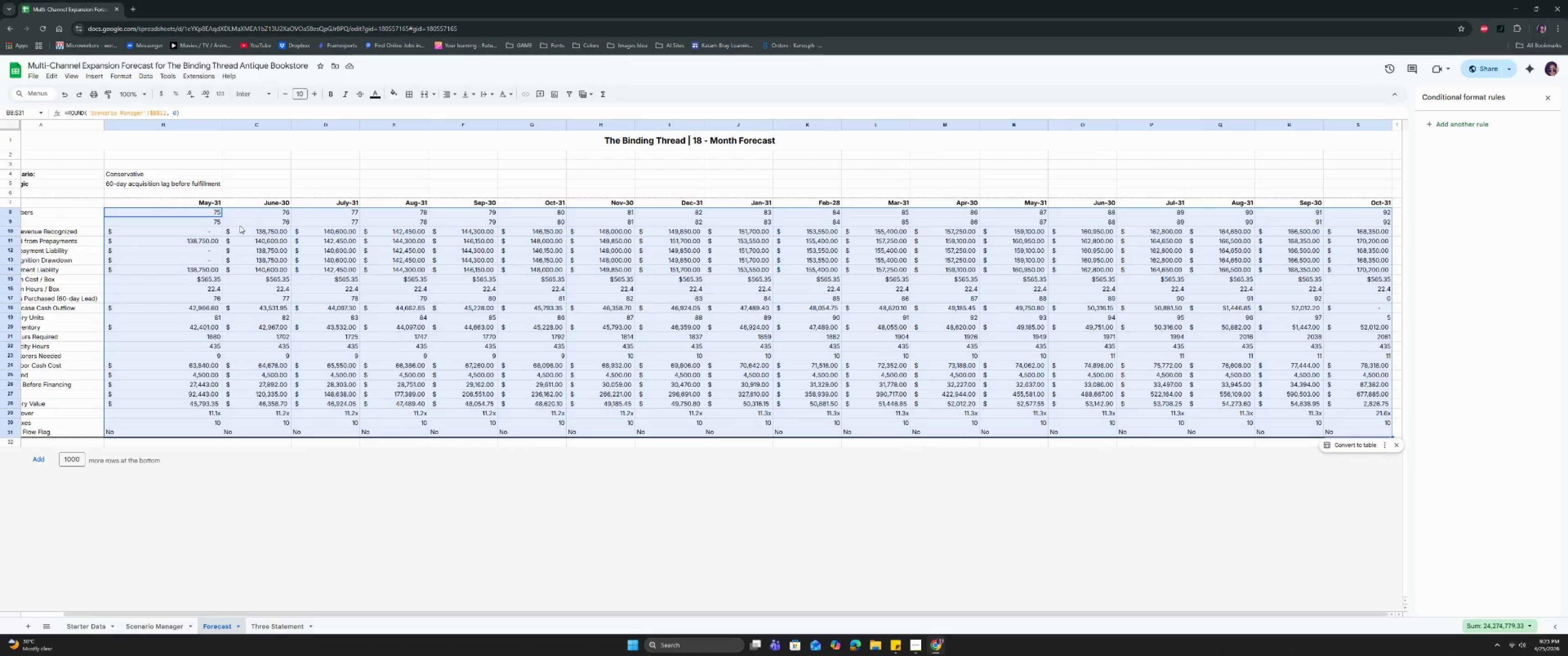 
wait(9.09)
 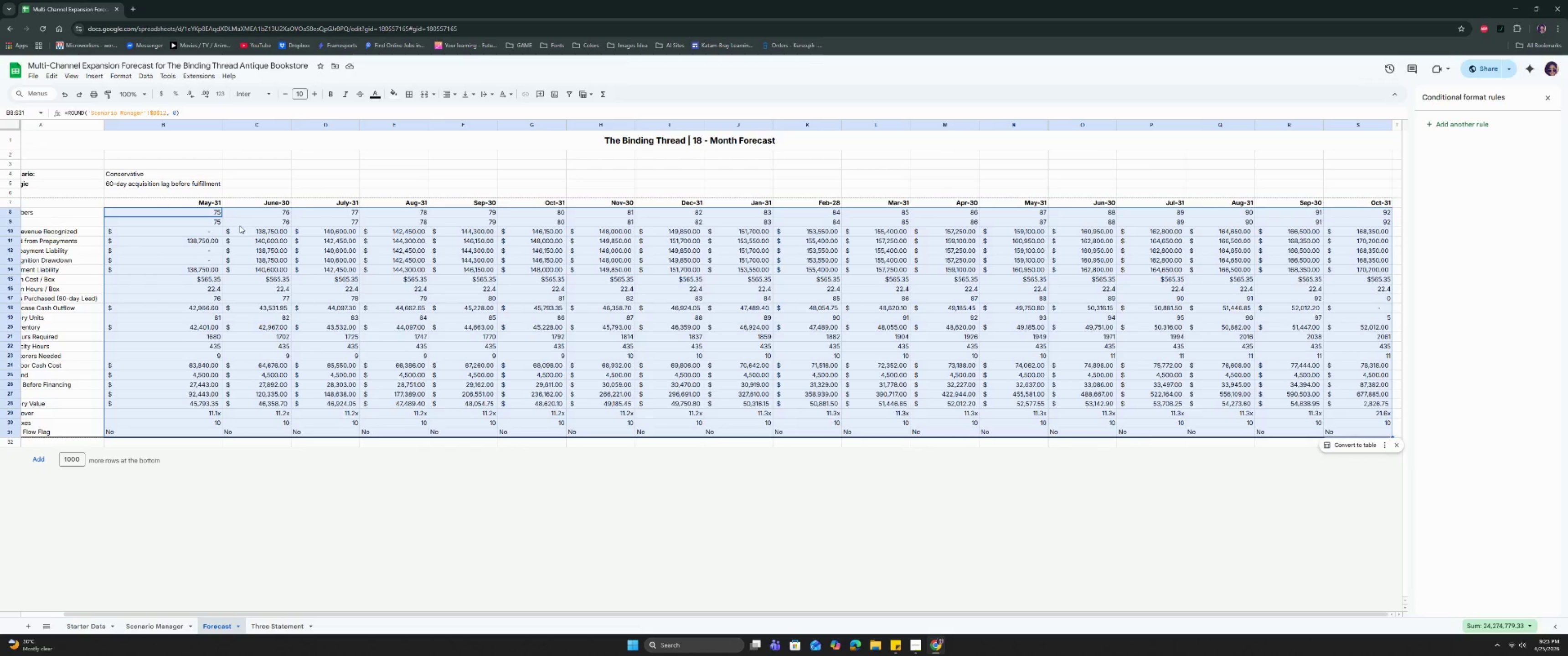 
double_click([125, 72])
 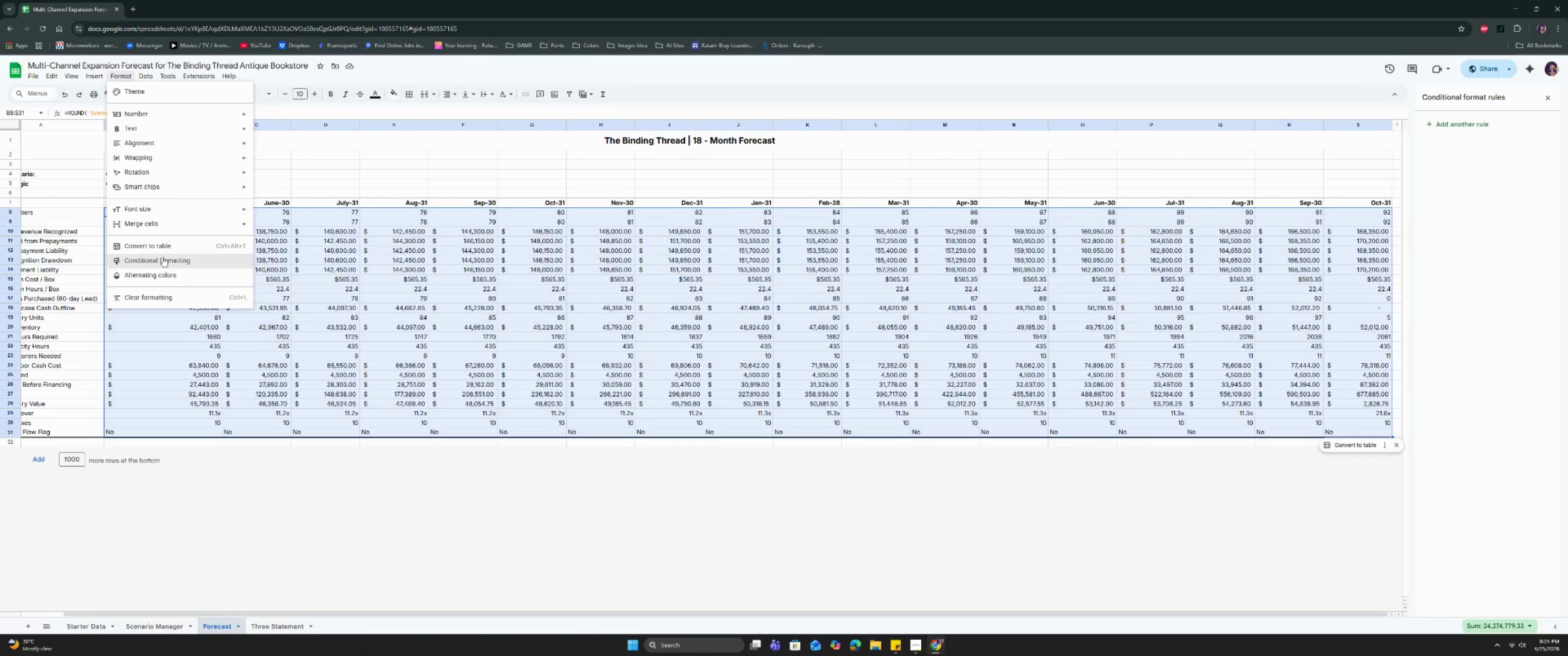 
left_click([164, 257])
 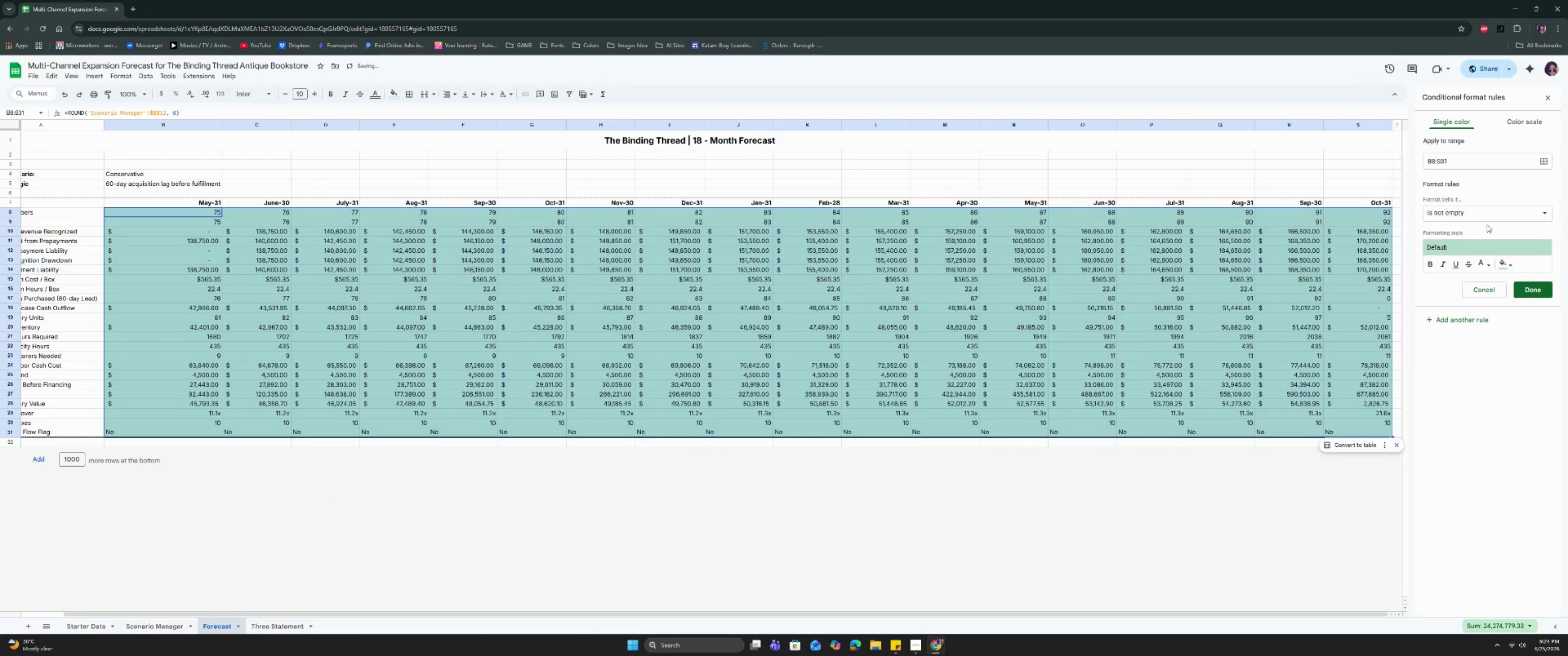 
left_click([1522, 215])
 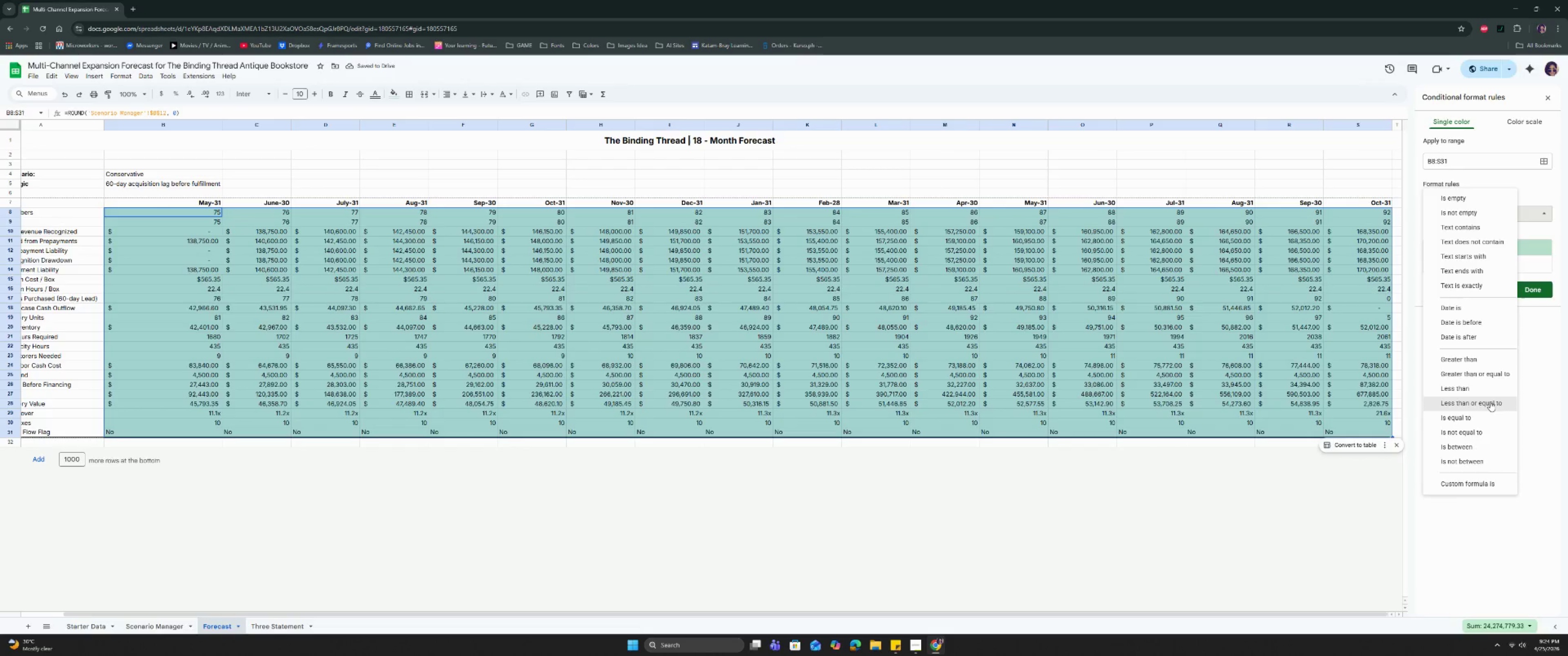 
left_click([1491, 395])
 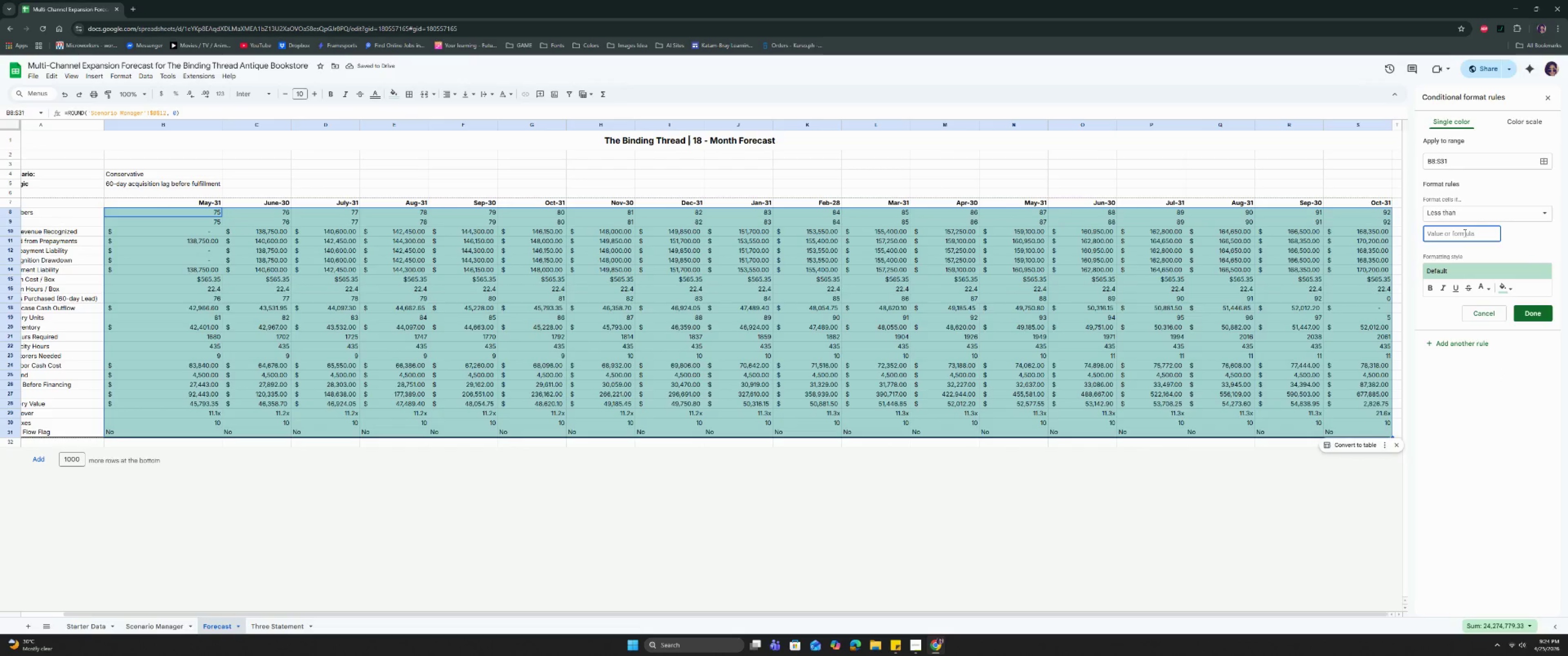 
key(0)
 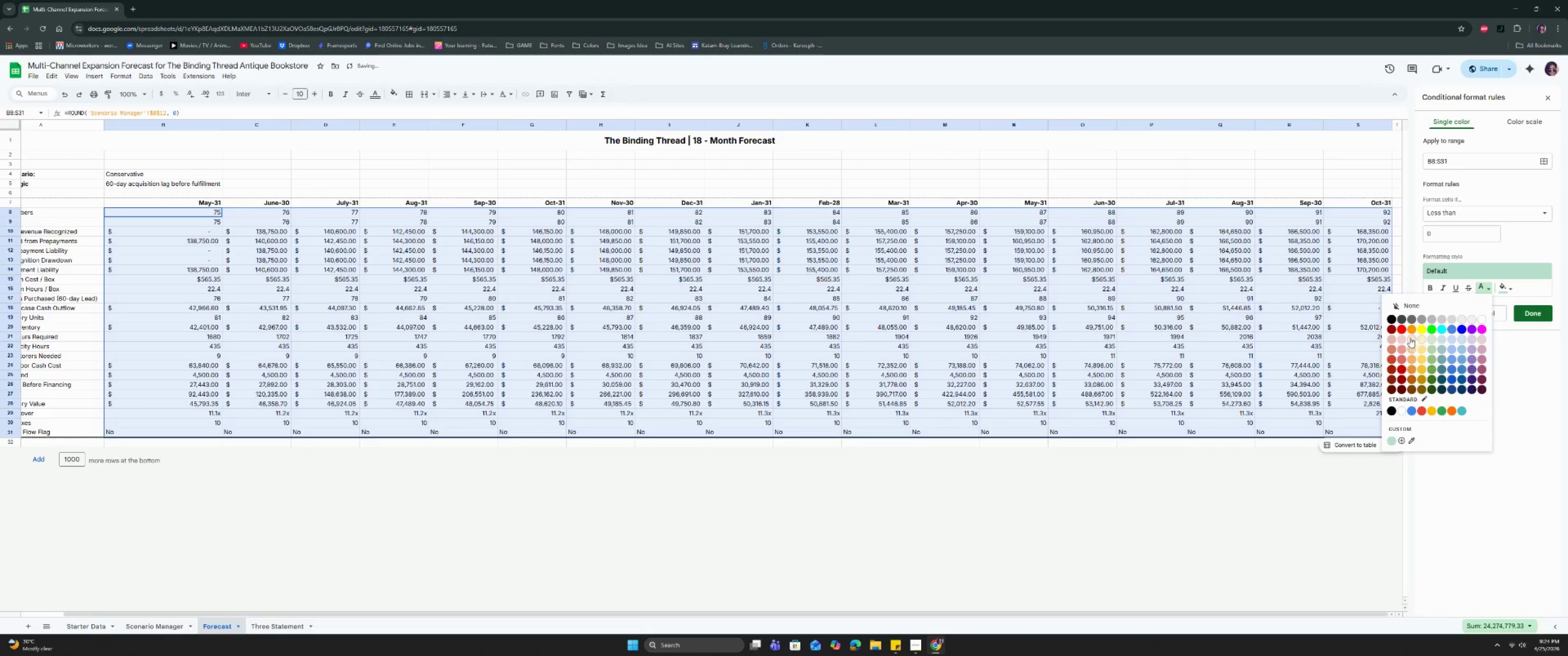 
left_click([1402, 328])
 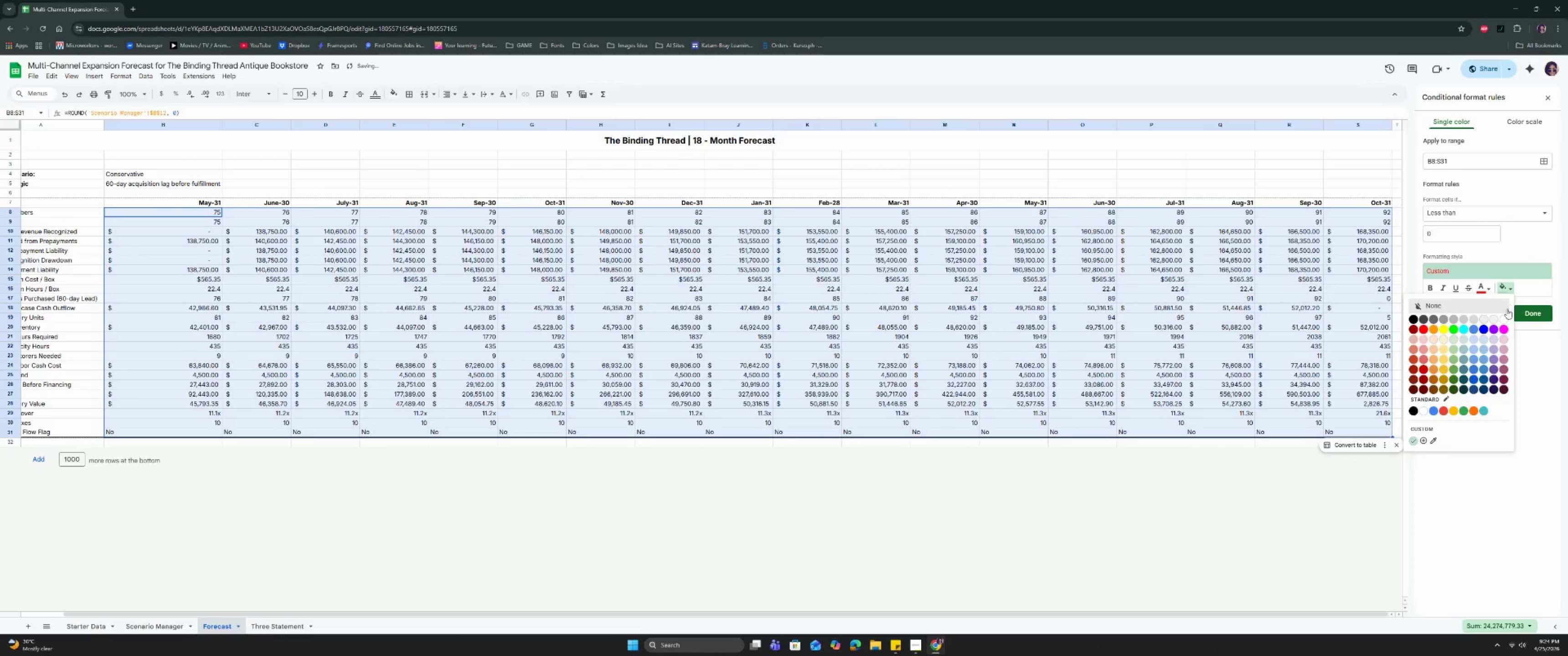 
left_click([1506, 322])
 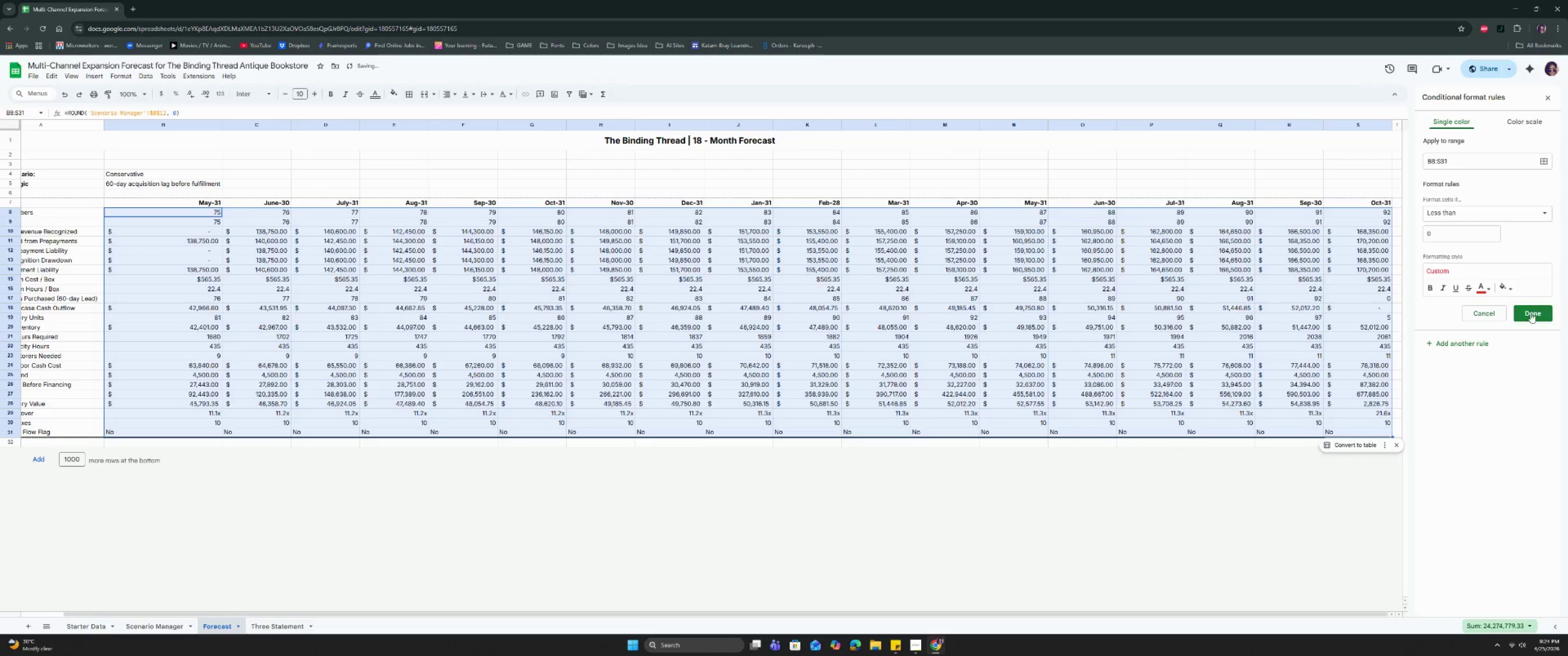 
left_click([1531, 313])
 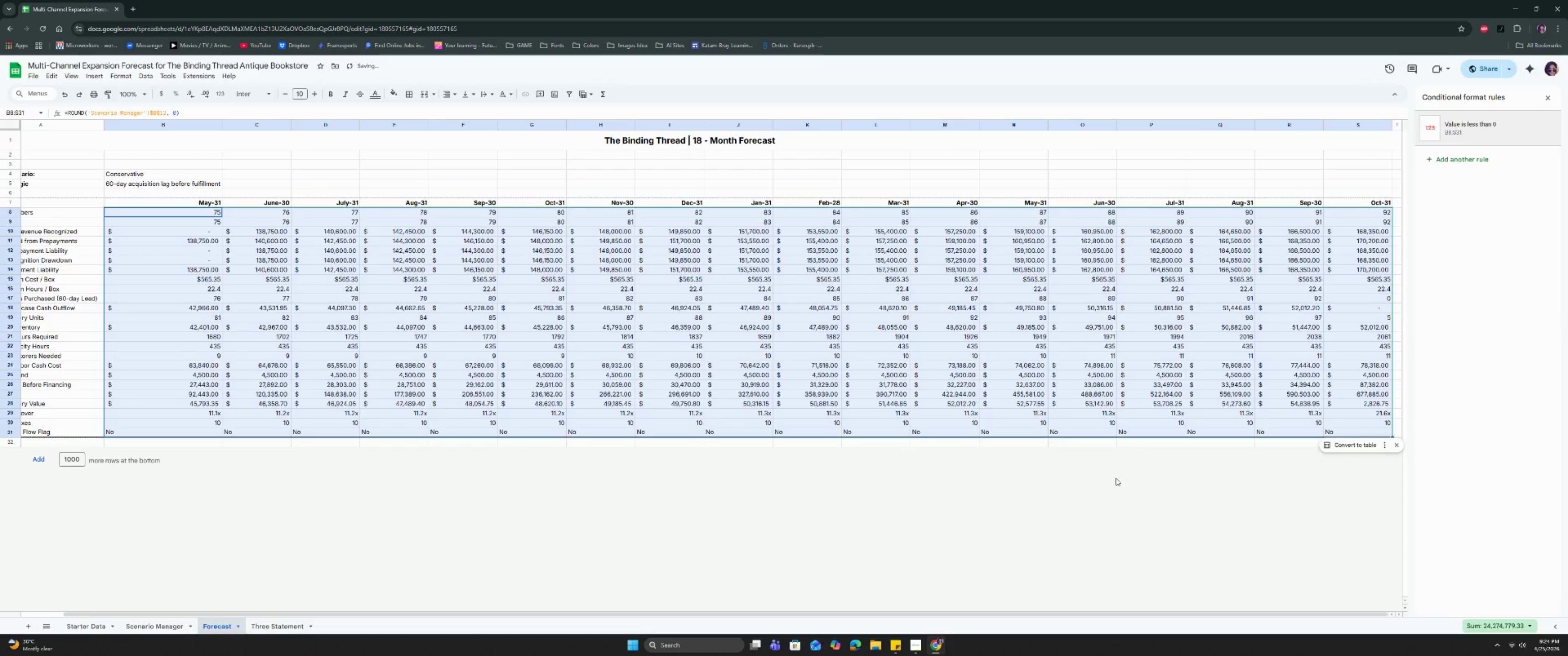 
left_click([885, 512])
 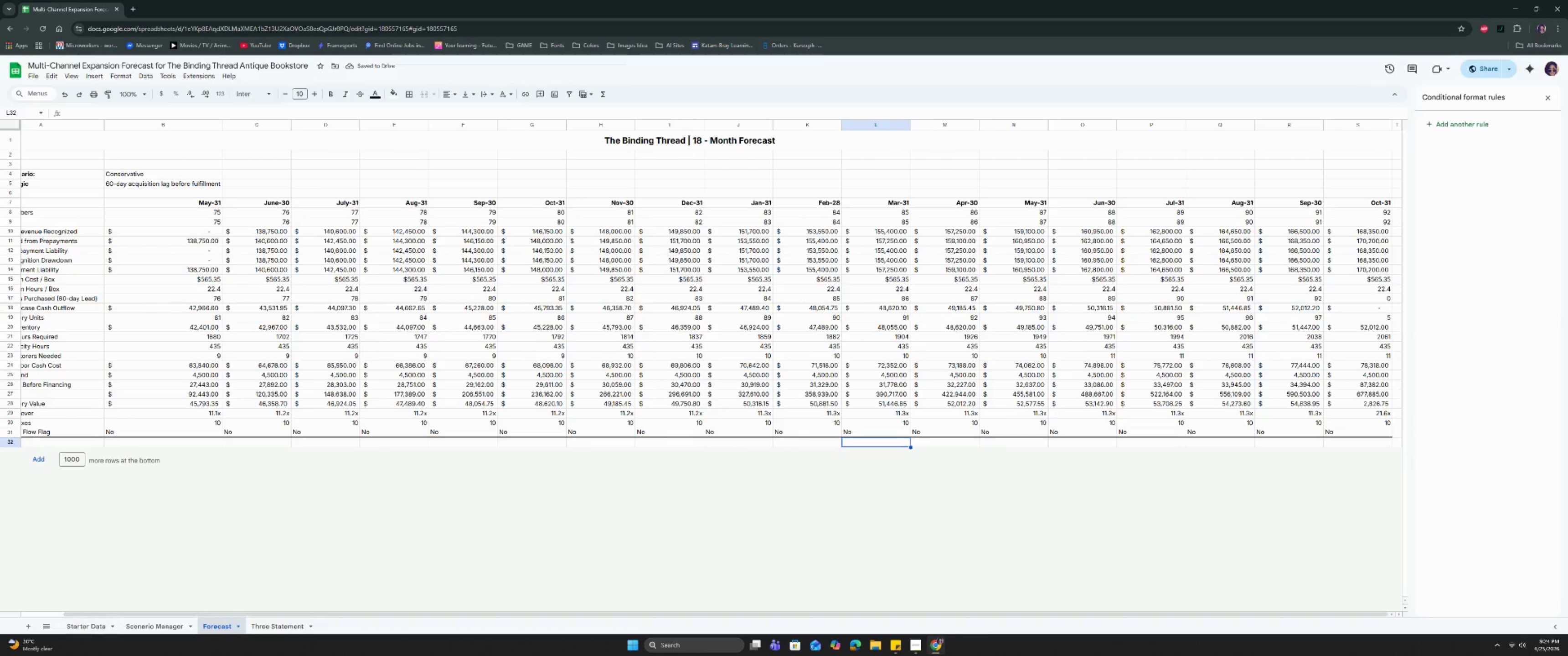 
left_click([270, 629])
 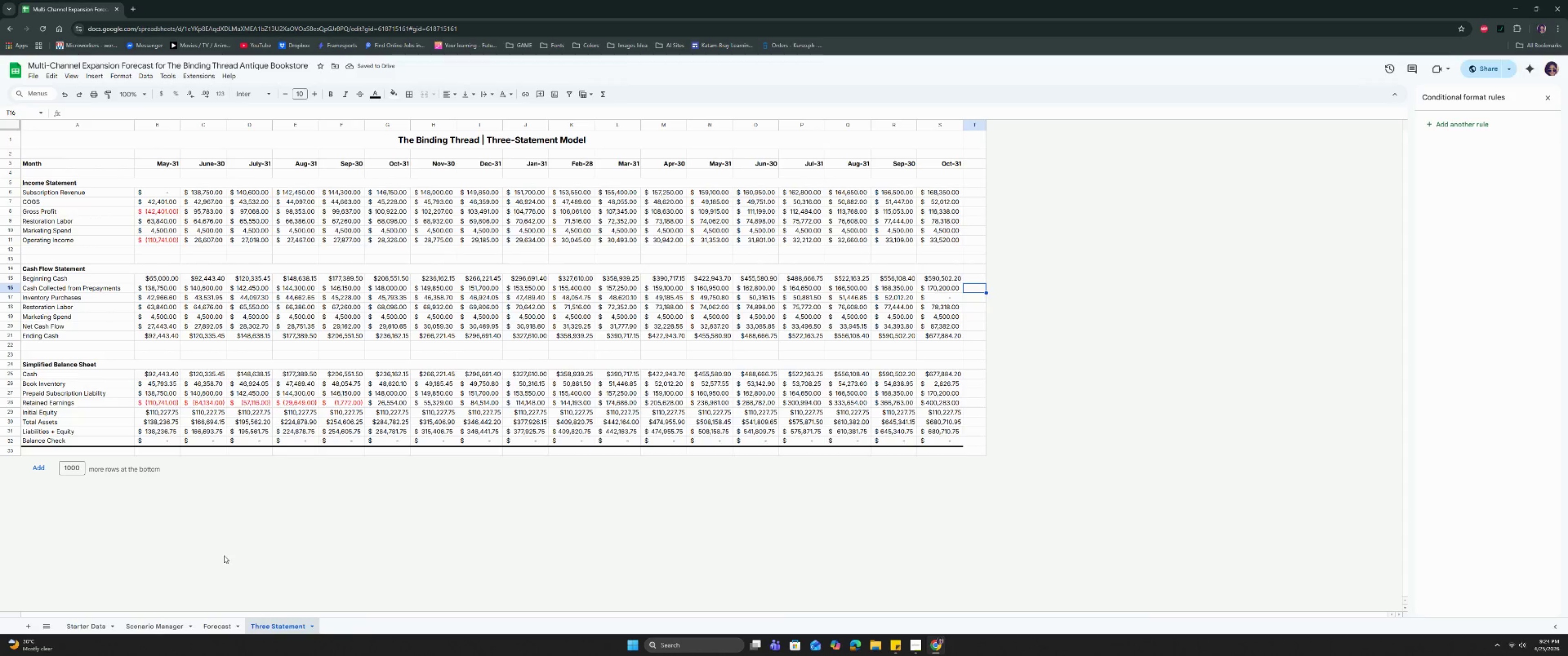 
left_click([224, 555])